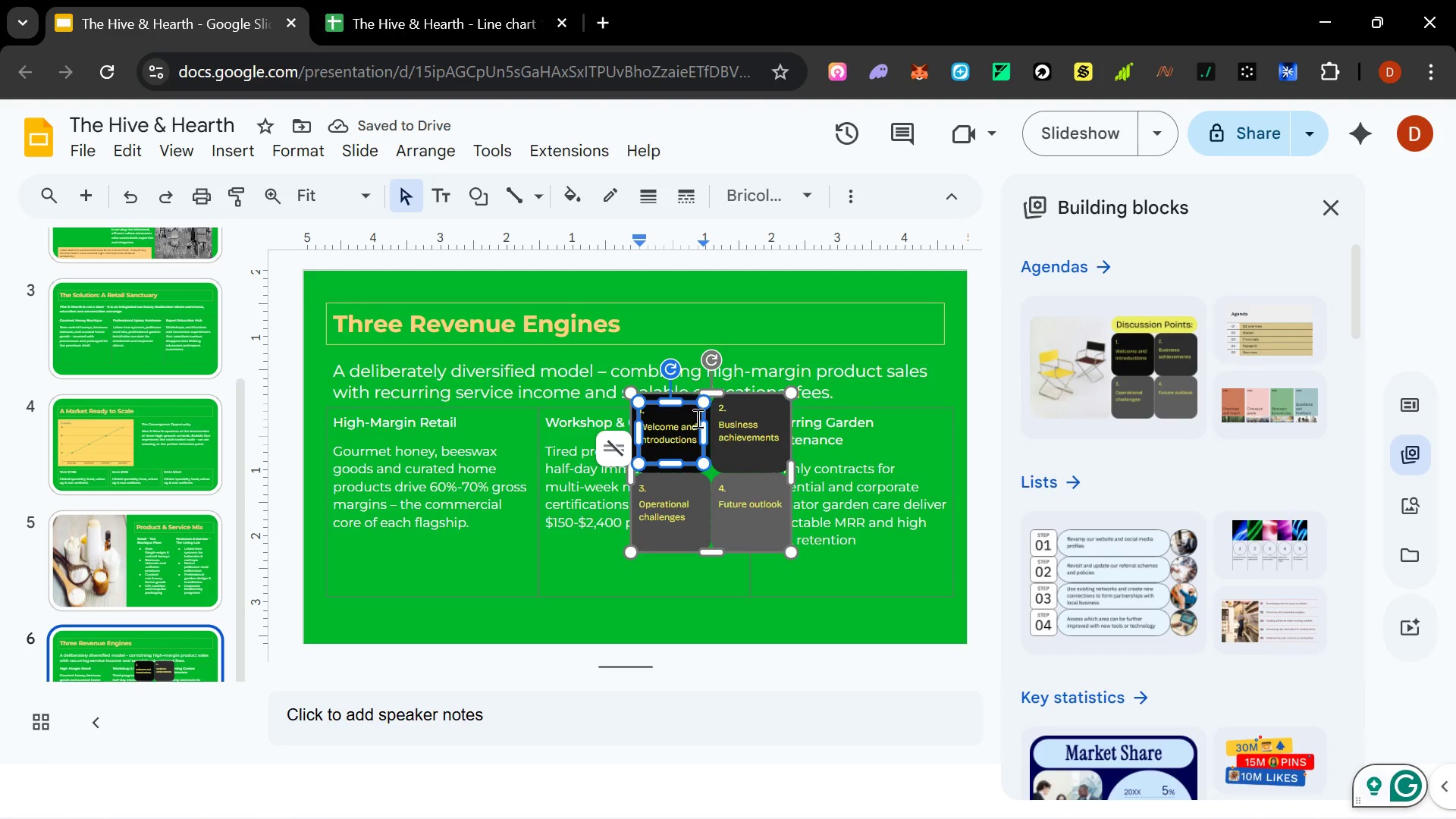 
hold_key(key=ShiftLeft, duration=1.52)
left_click([720, 430])
 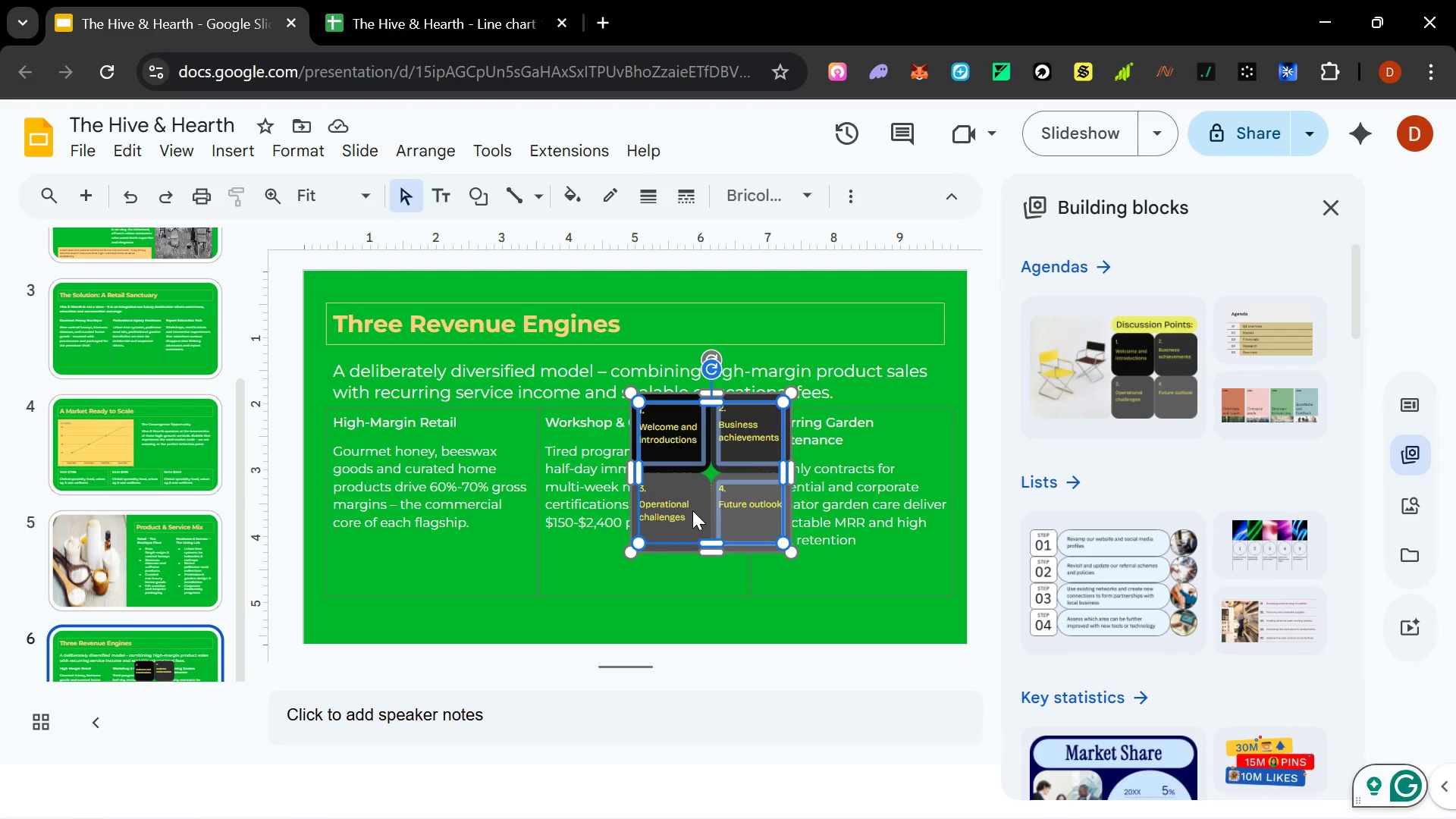 
double_click([692, 510])
 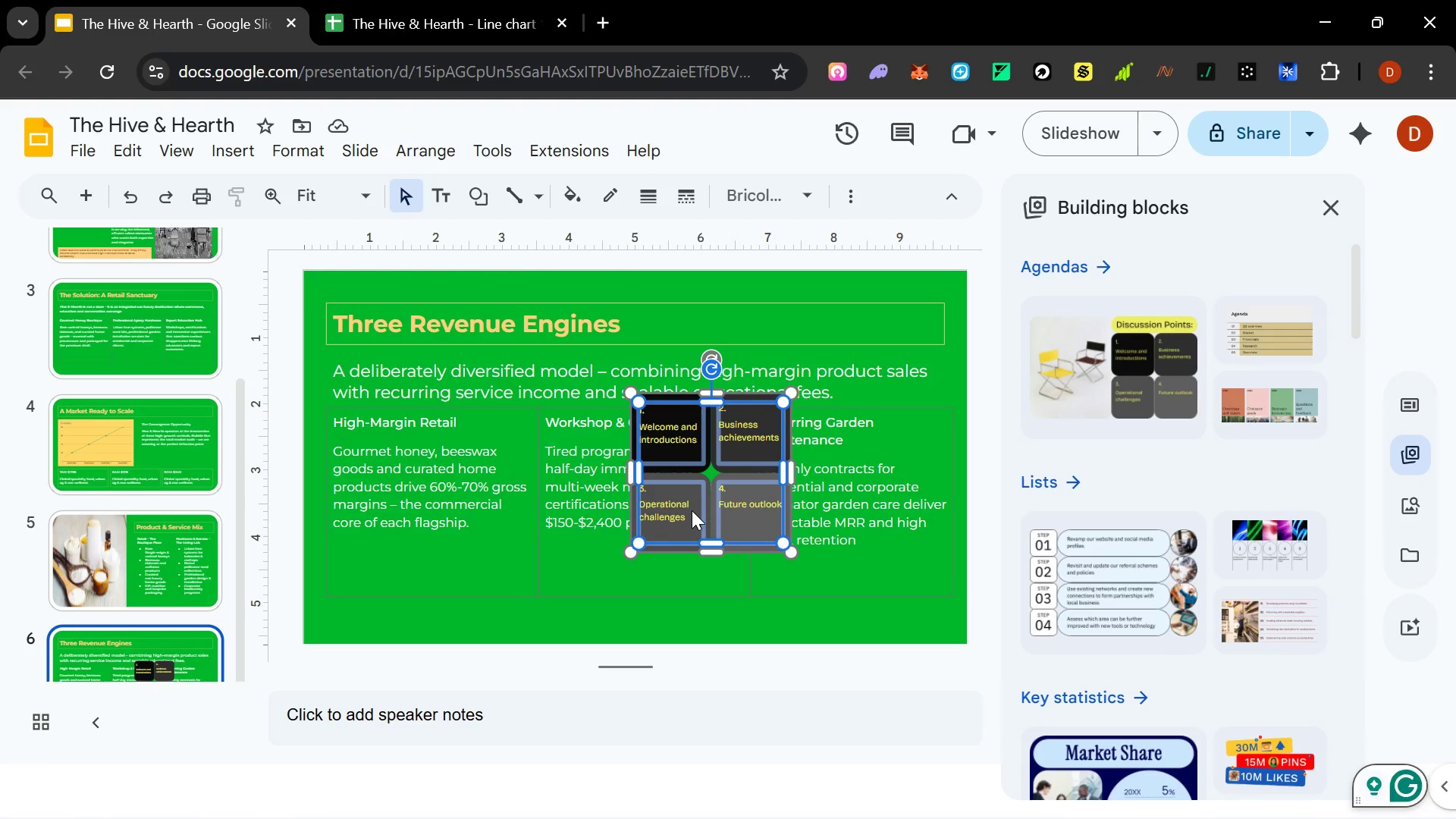 
key(Delete)
 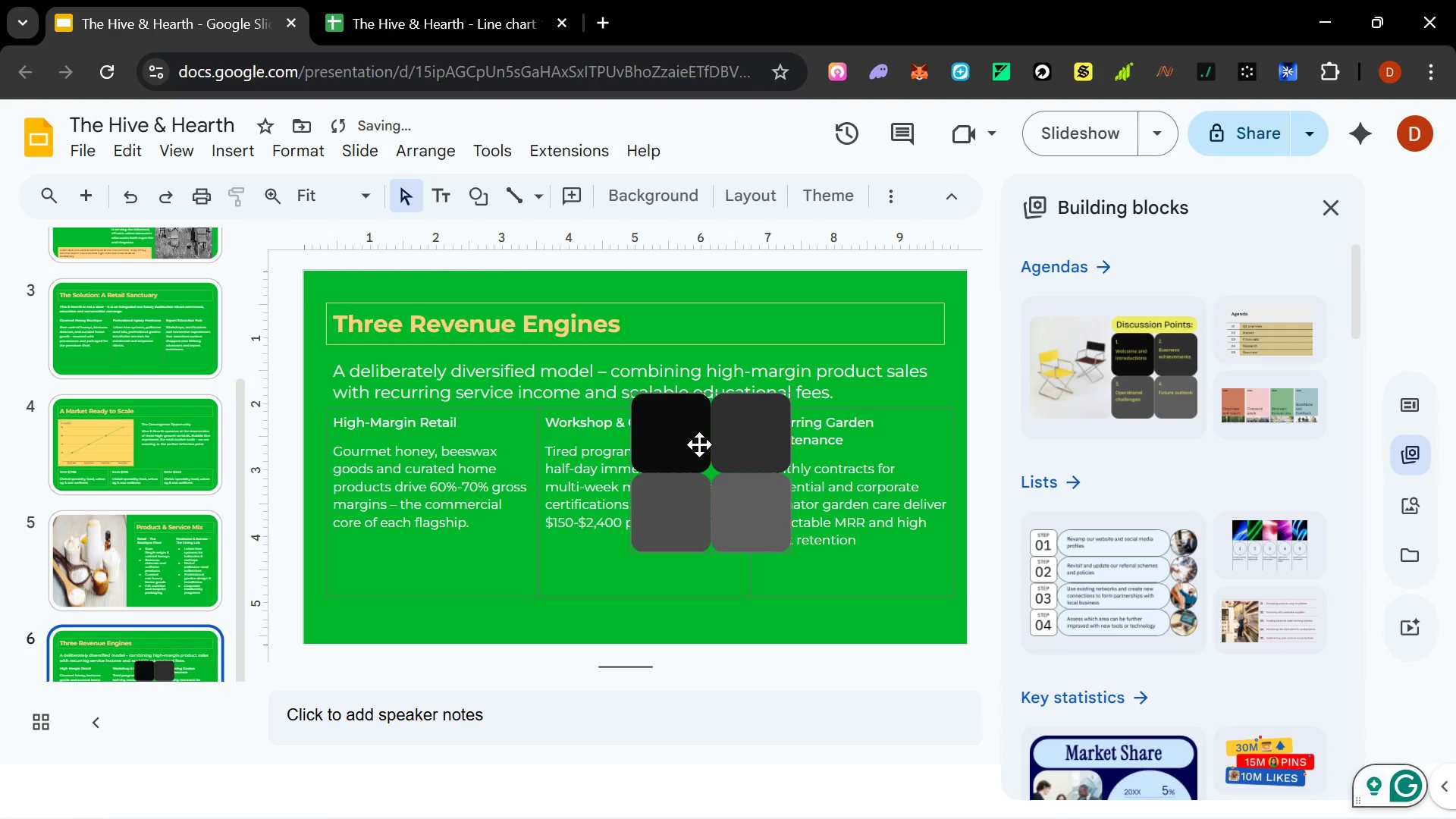 
left_click([695, 444])
 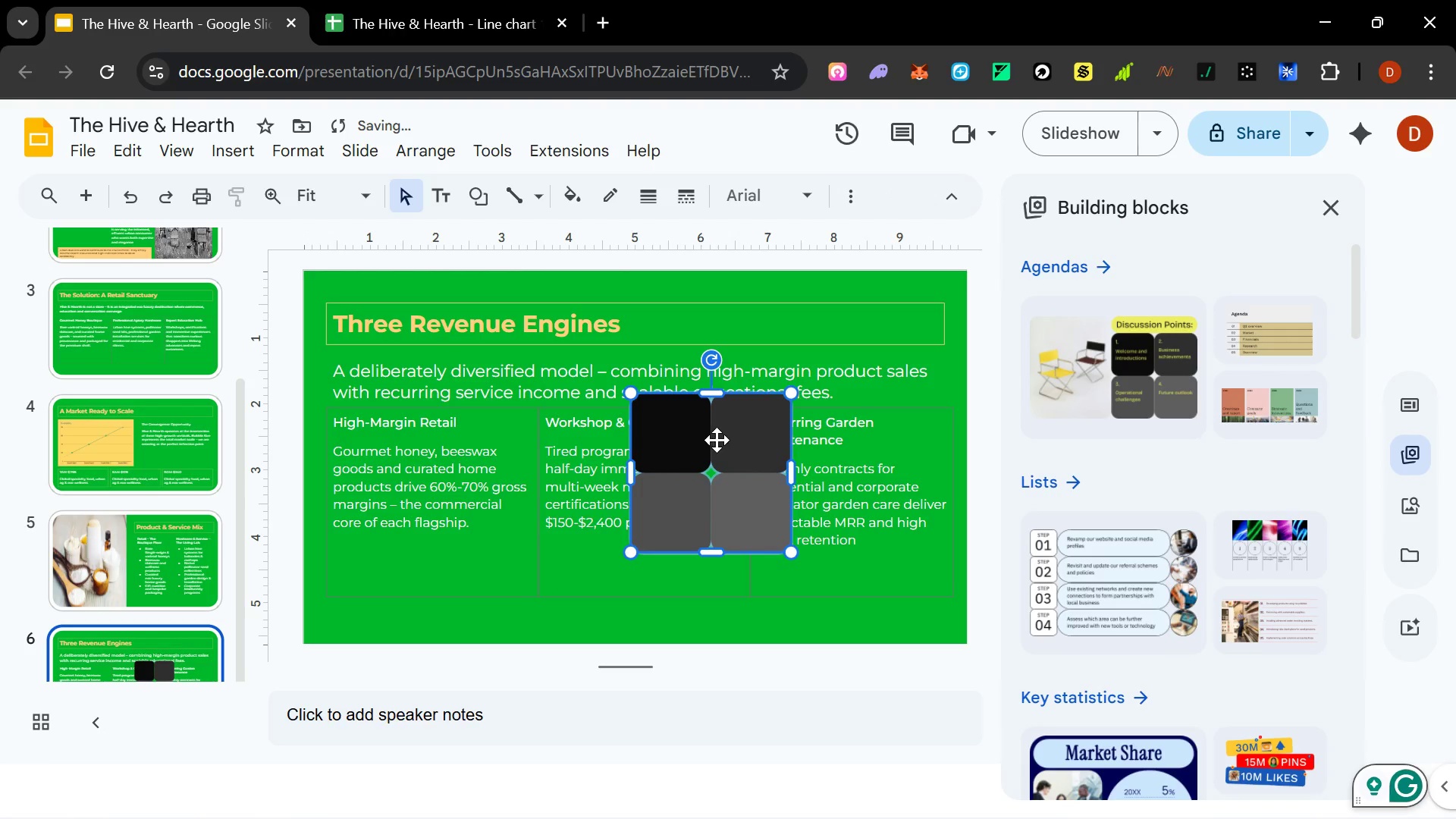 
key(Delete)
 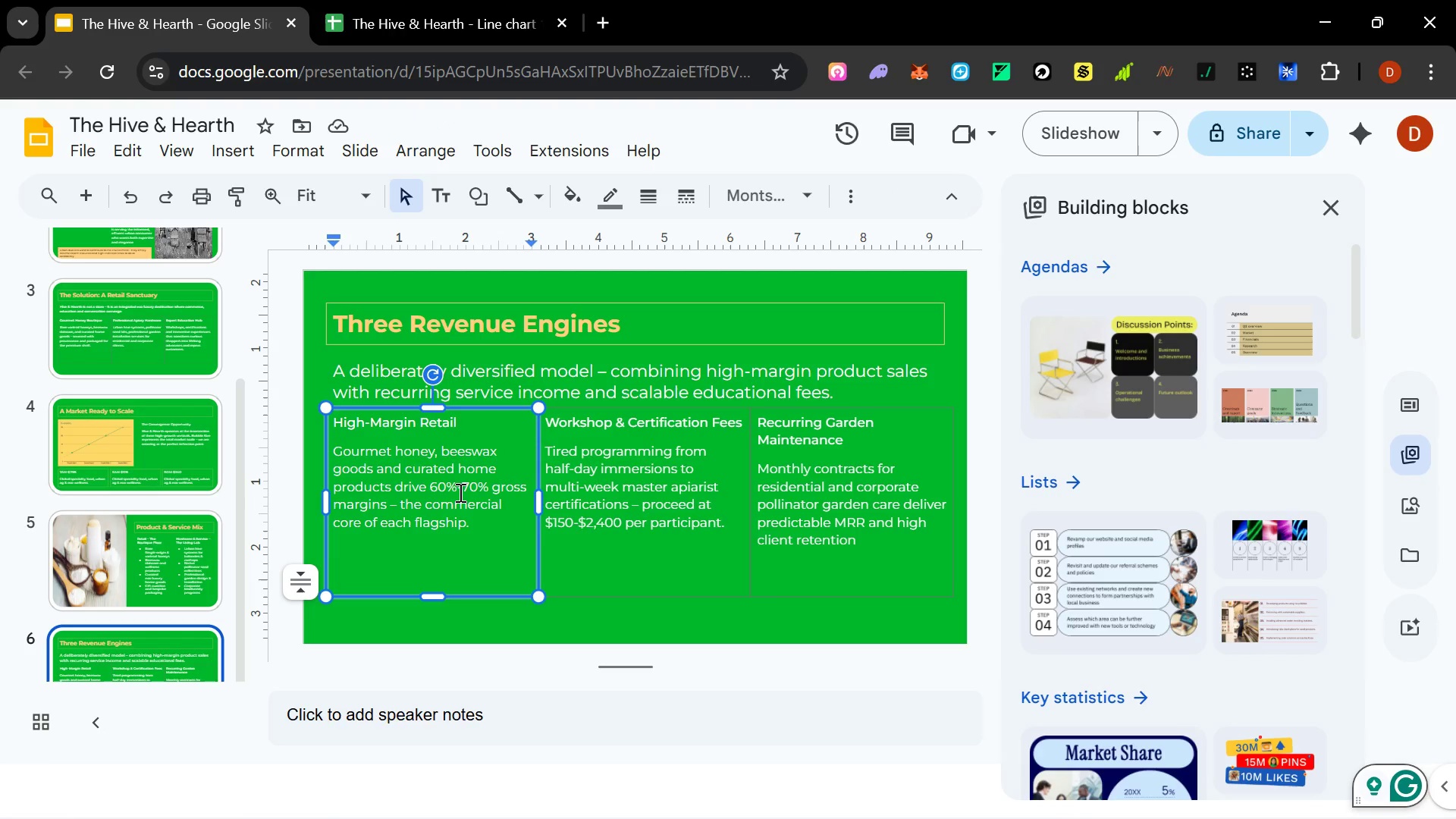 
wait(11.45)
 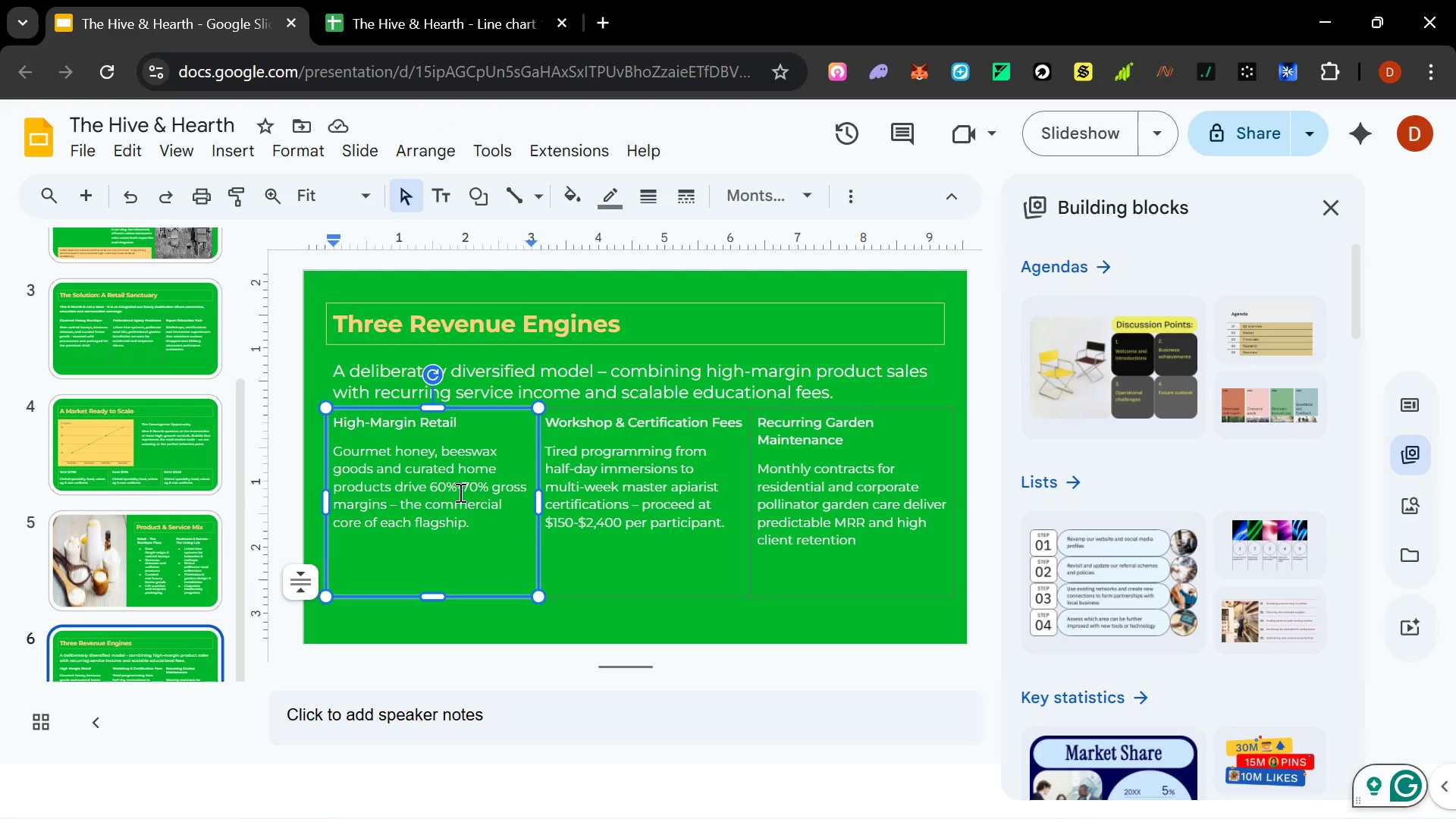 
scroll: coordinate [163, 600], scroll_direction: down, amount: 9.0
 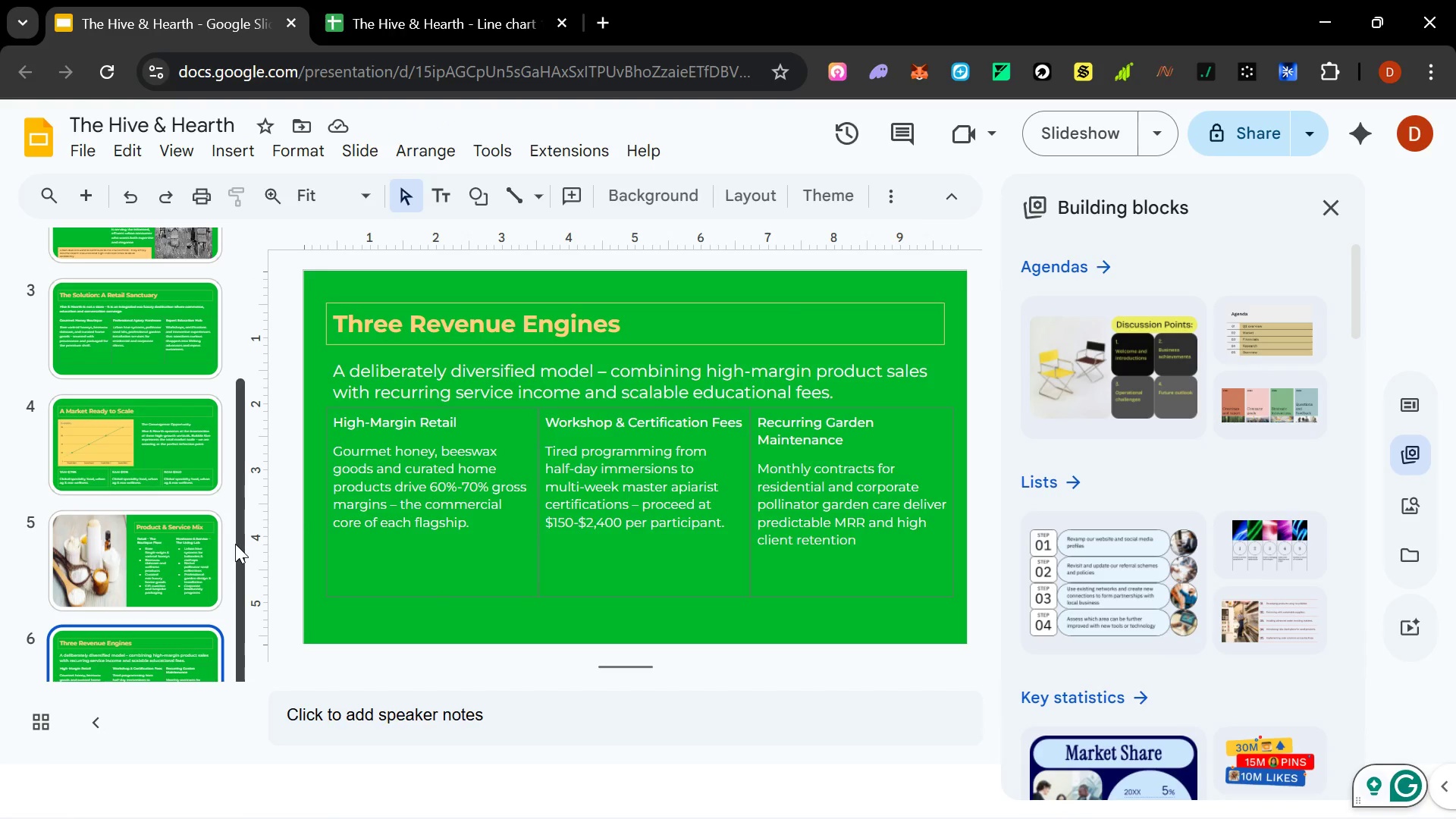 
left_click_drag(start_coordinate=[236, 544], to_coordinate=[240, 605])
 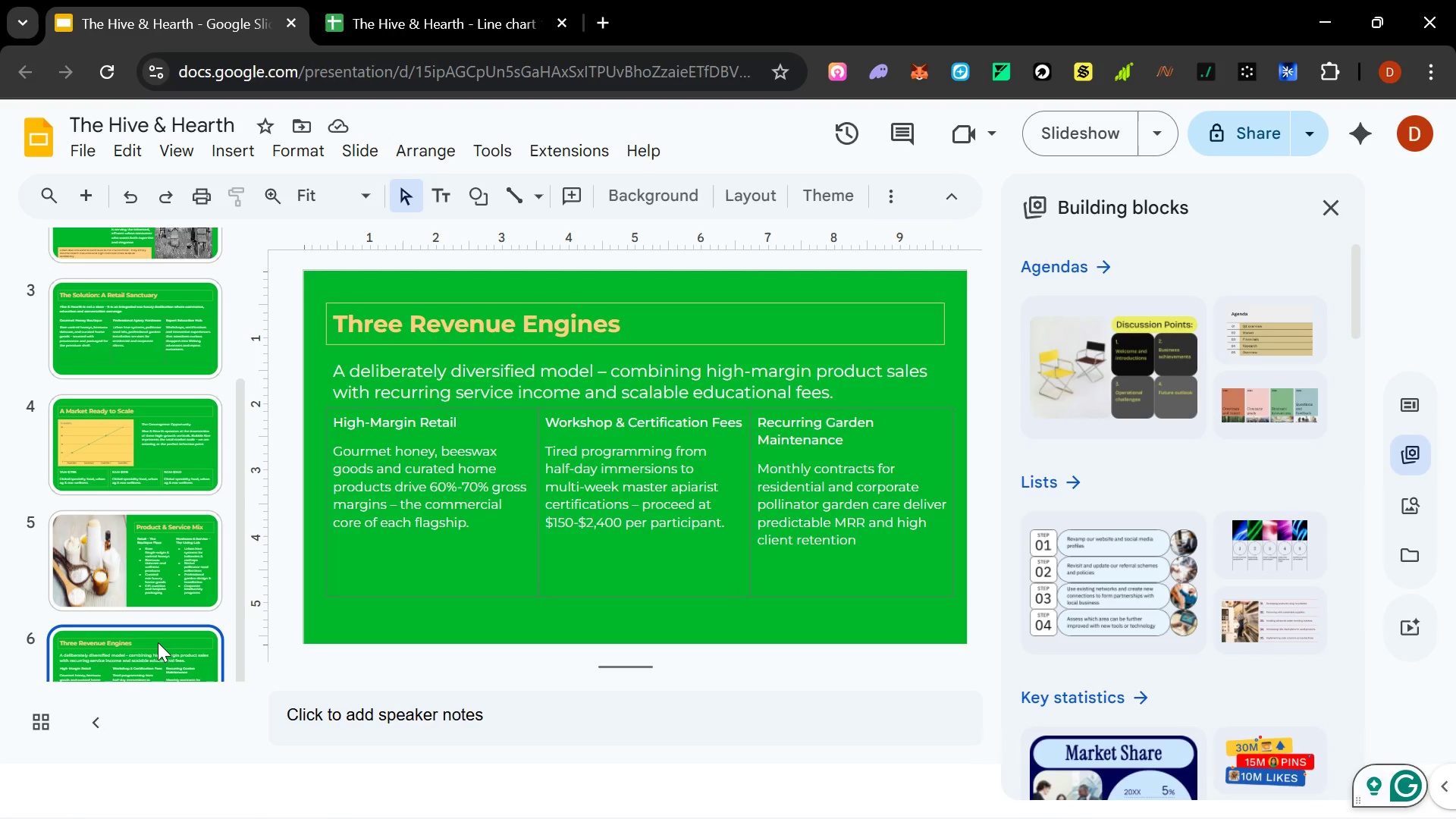 
right_click([158, 639])
 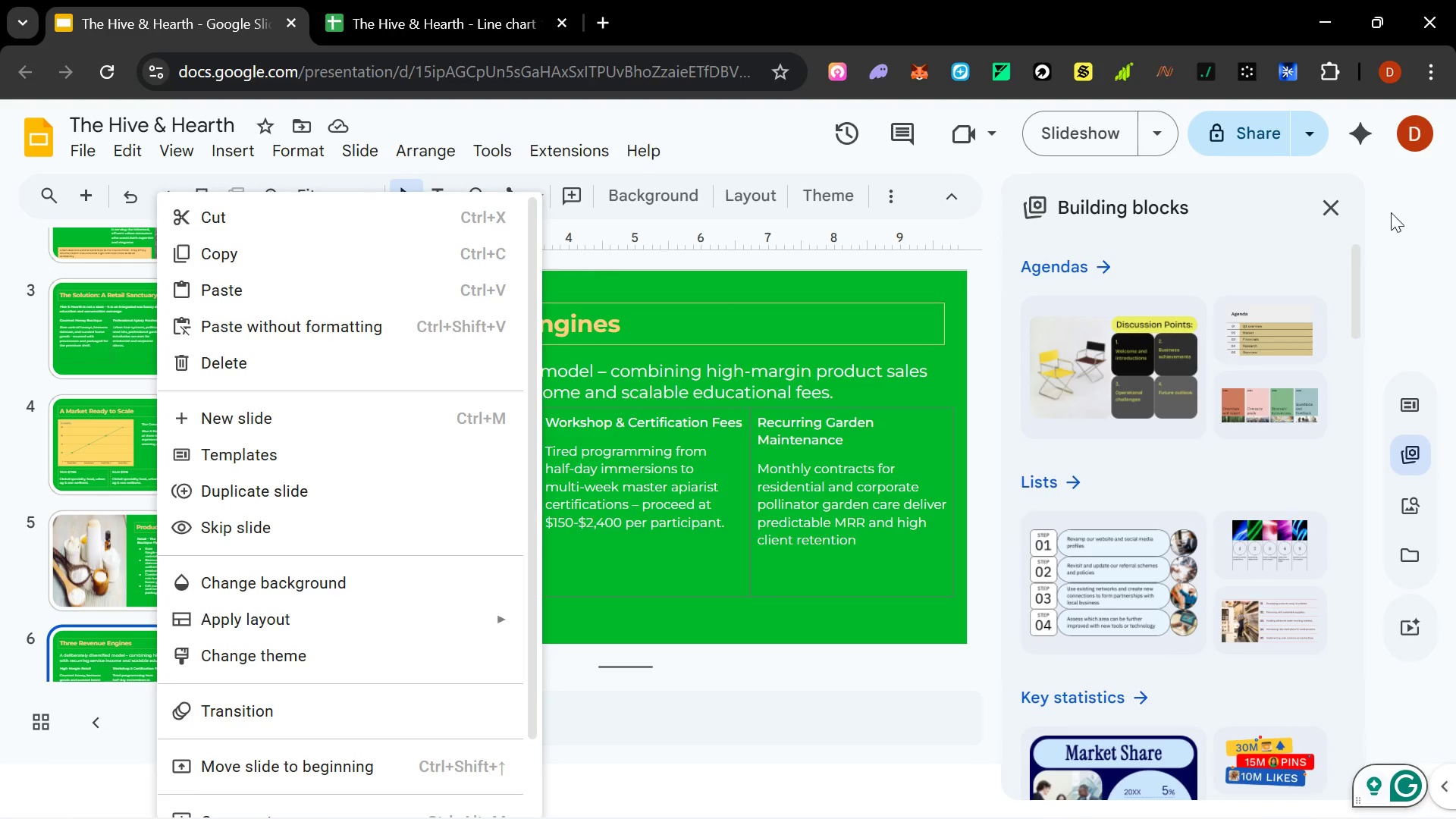 
left_click([1322, 210])
 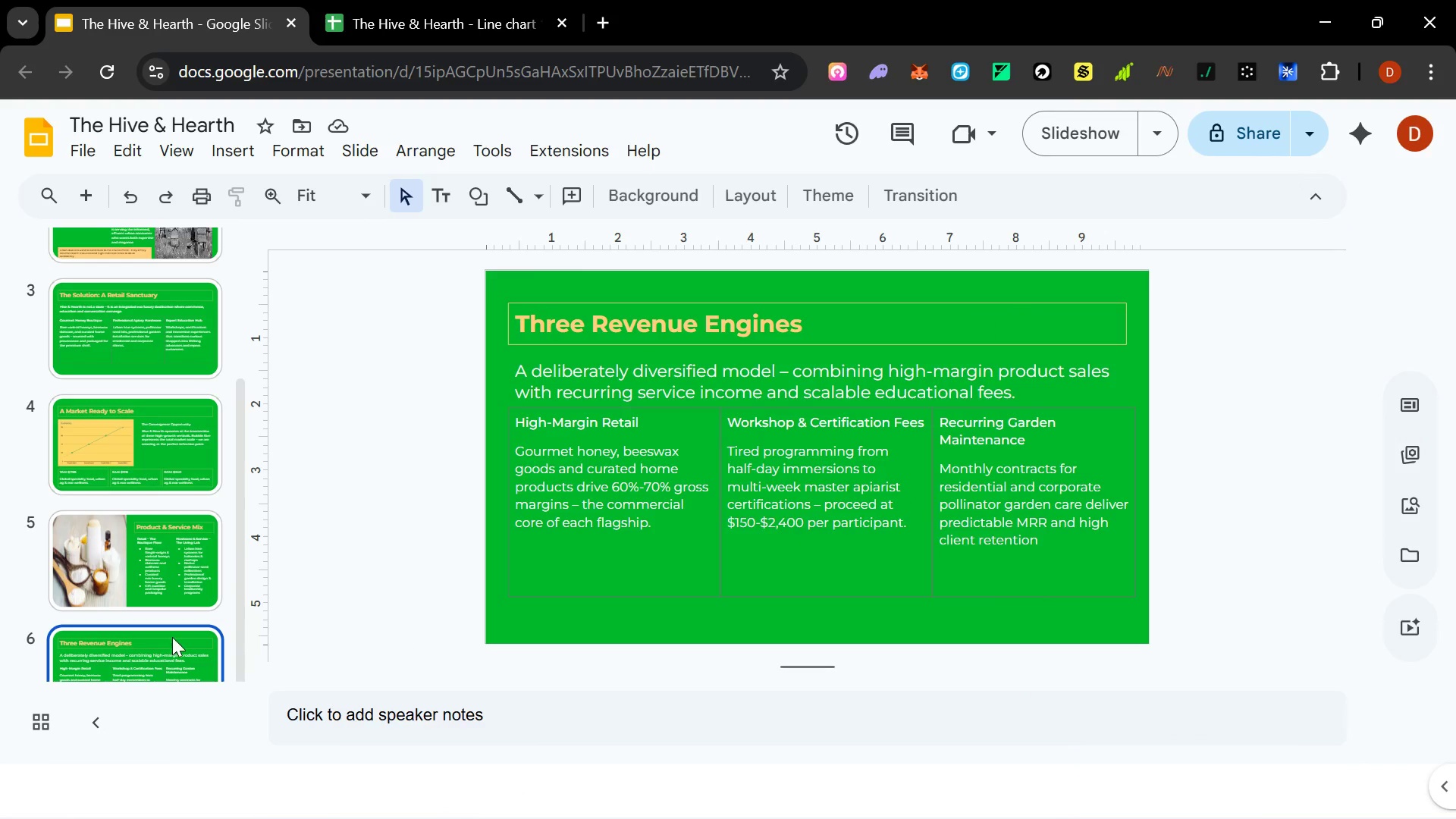 
right_click([171, 636])
 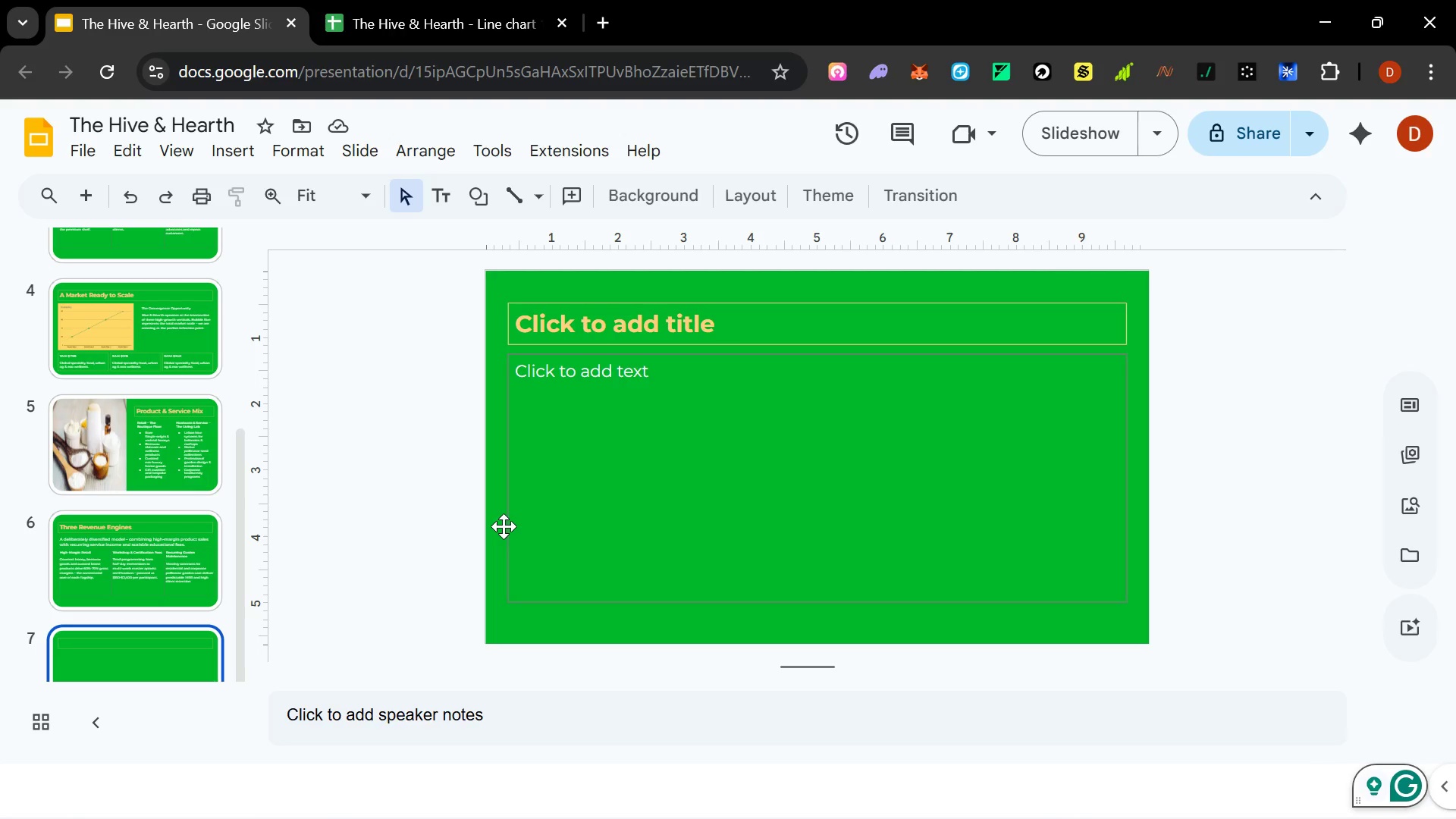 
wait(18.45)
 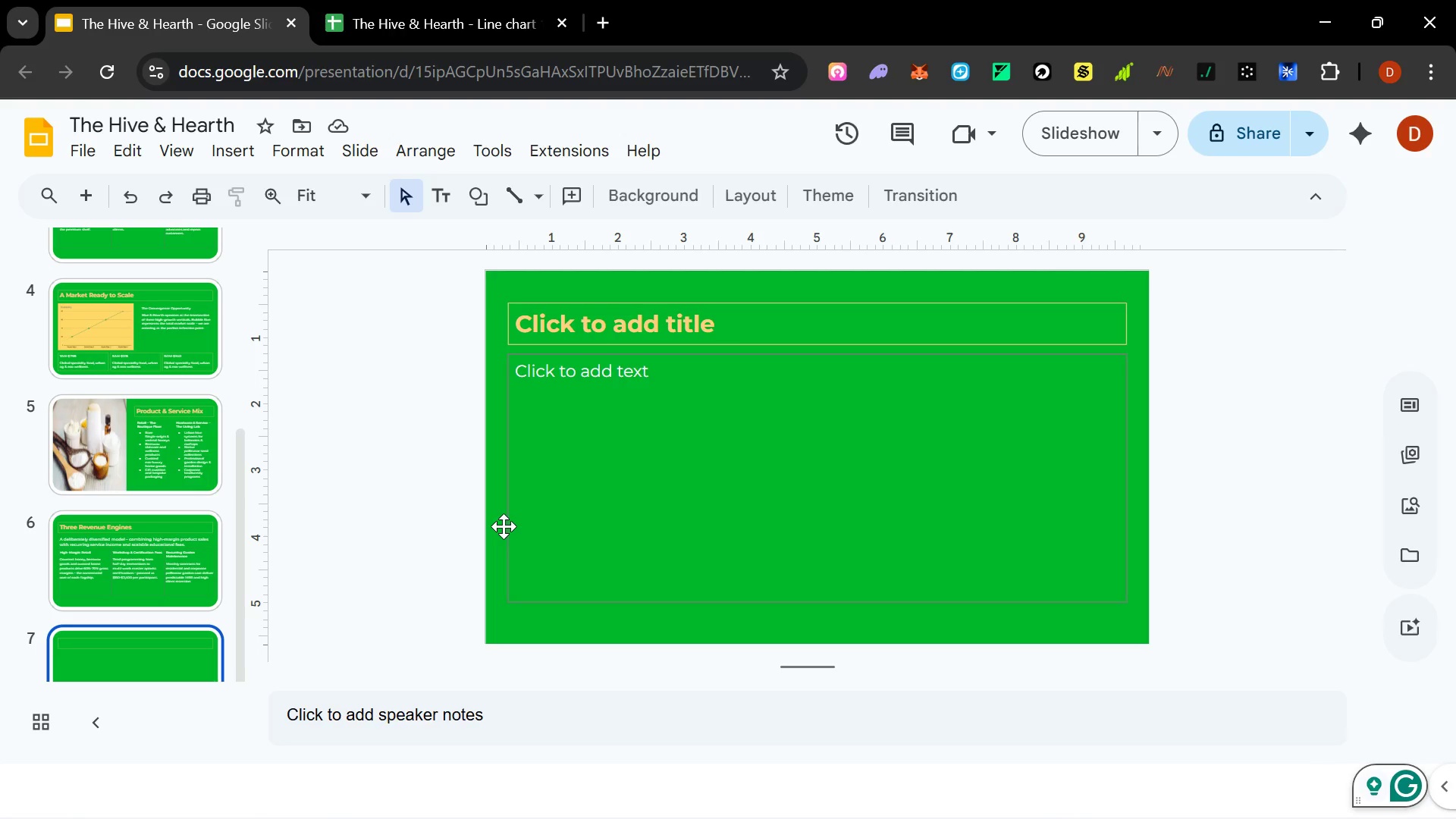 
left_click([698, 314])
 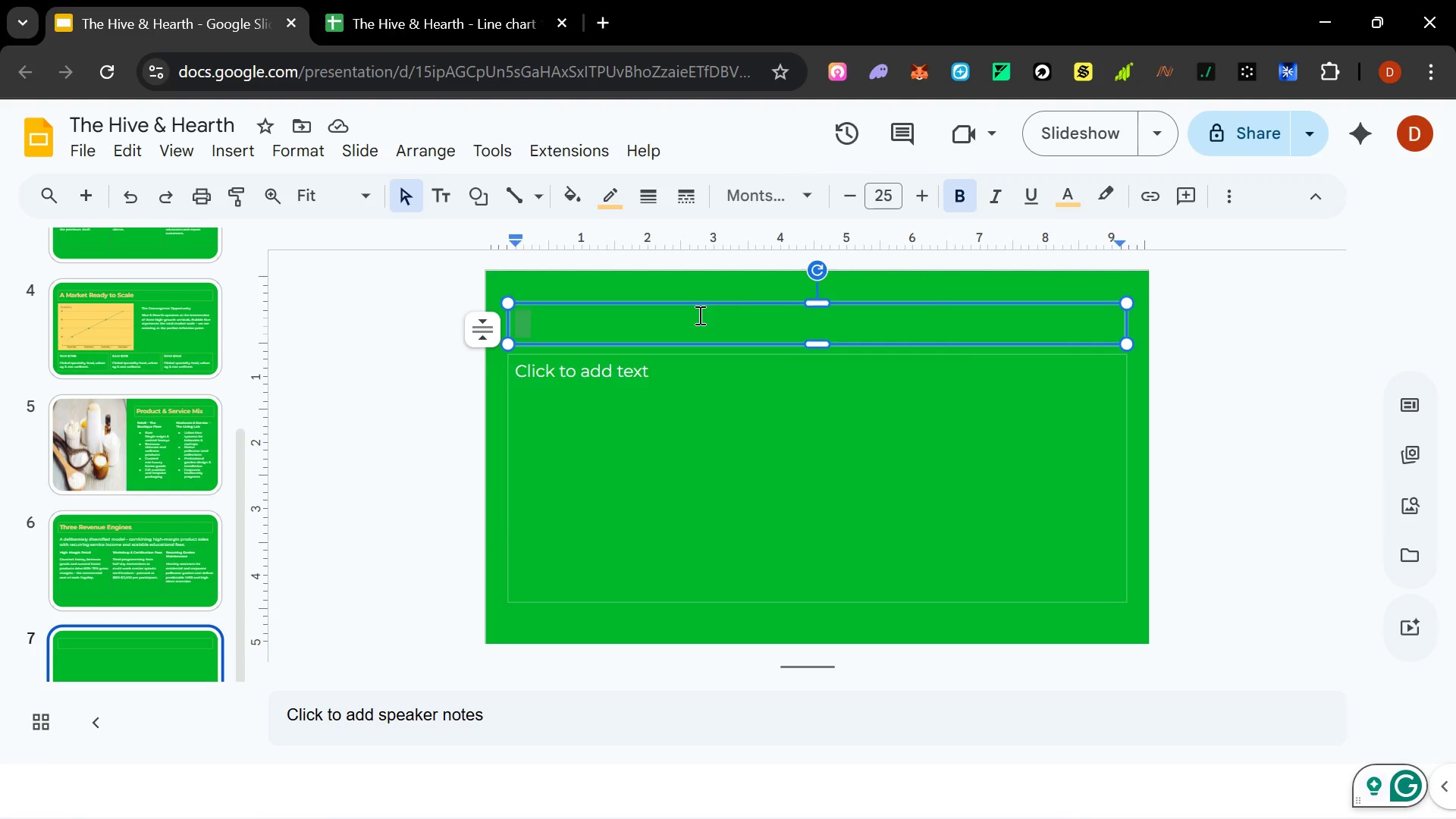 
type(Pilot Results )
key(Backspace)
type(:)
 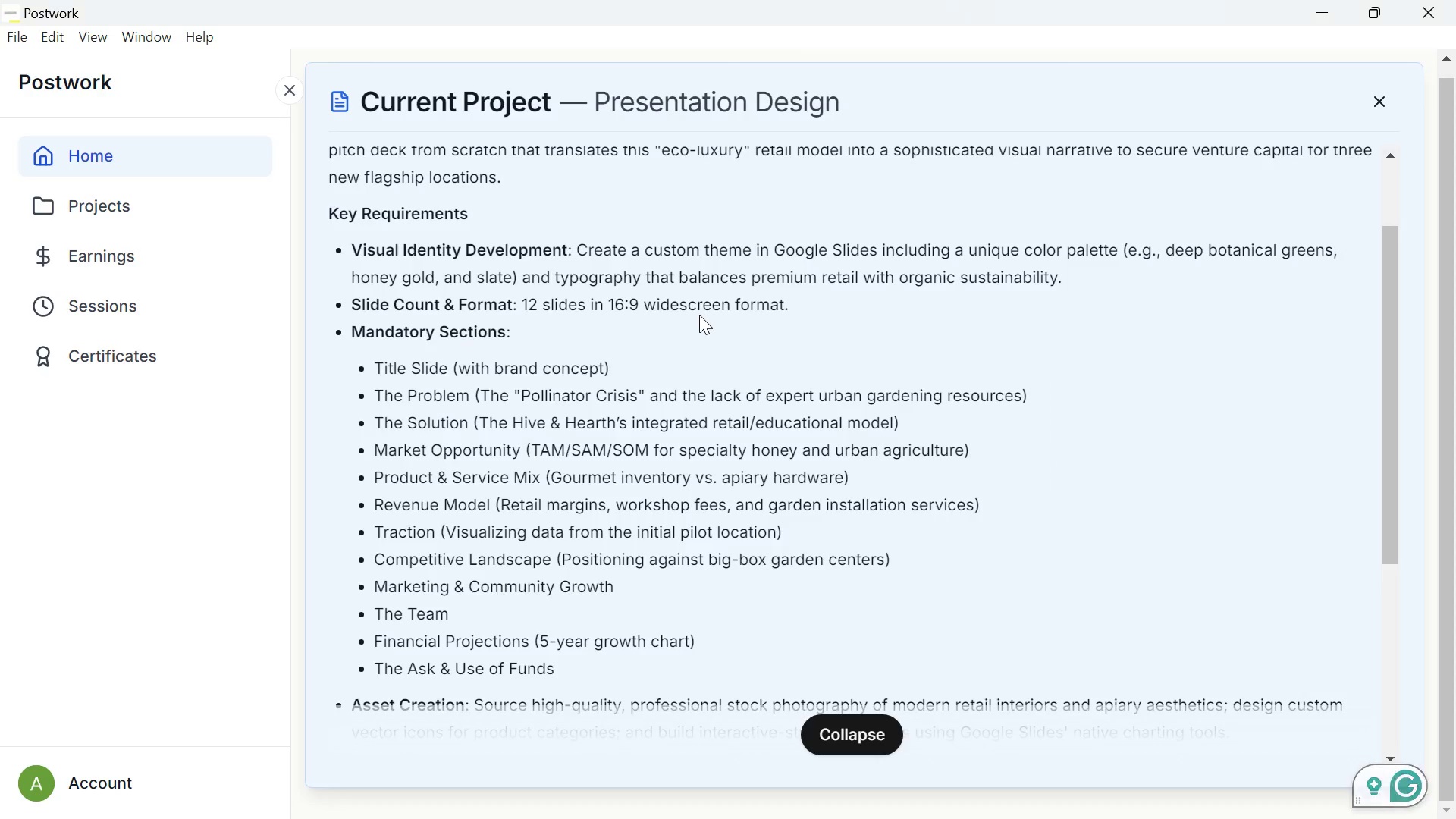 
 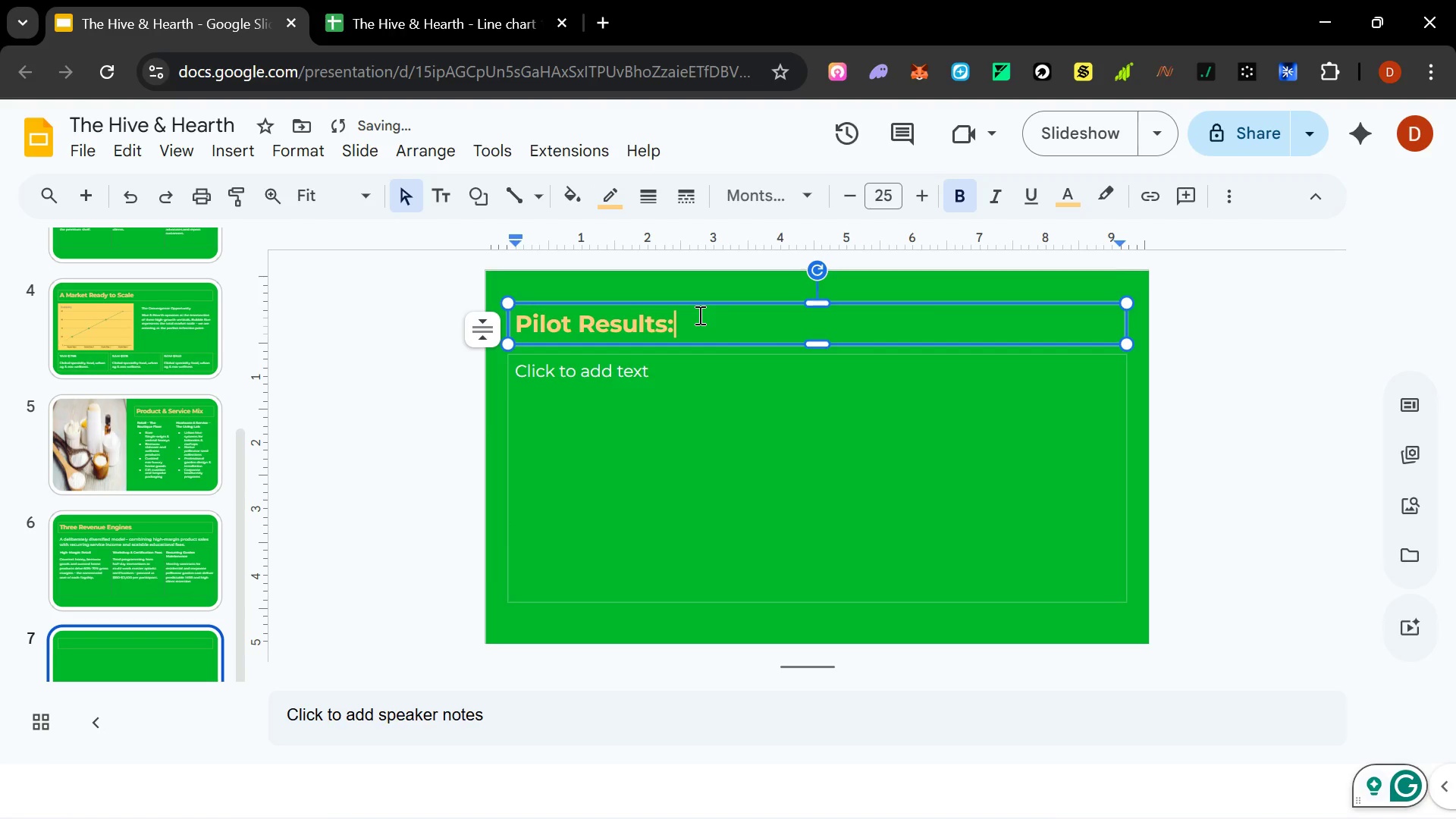 
key(Alt+AltLeft)
 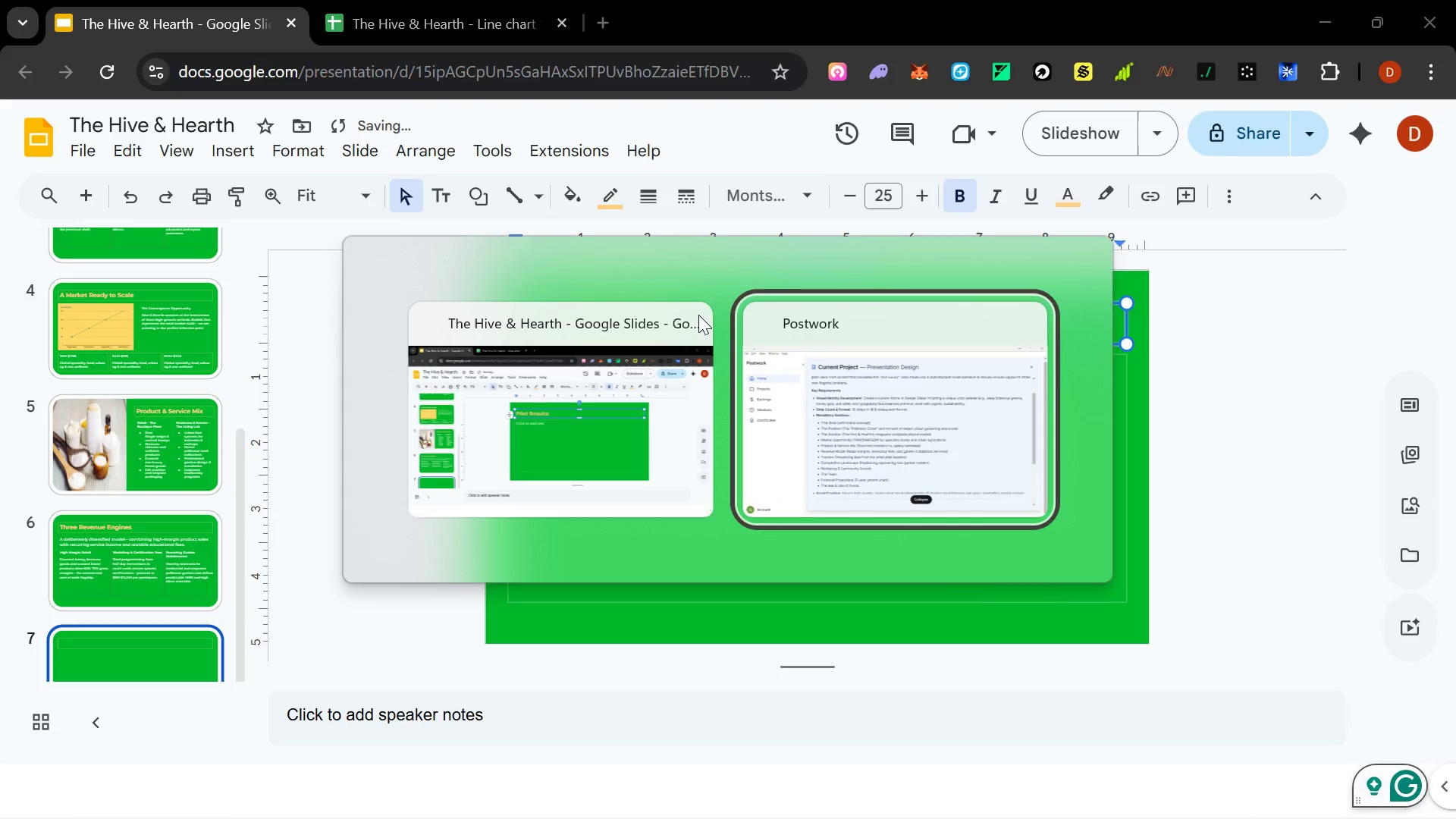 
key(Alt+Tab)